 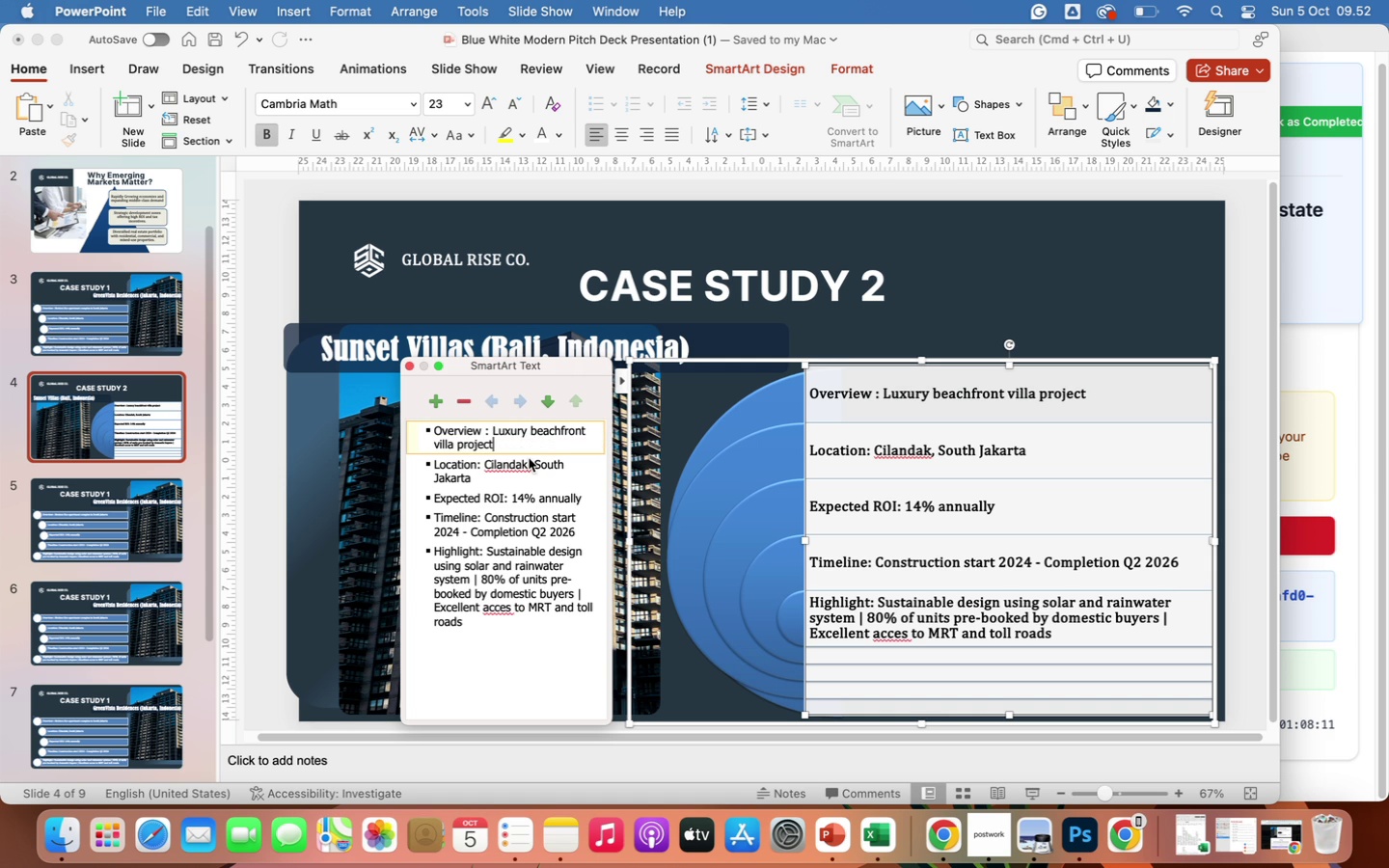 
type( targeting pre)
 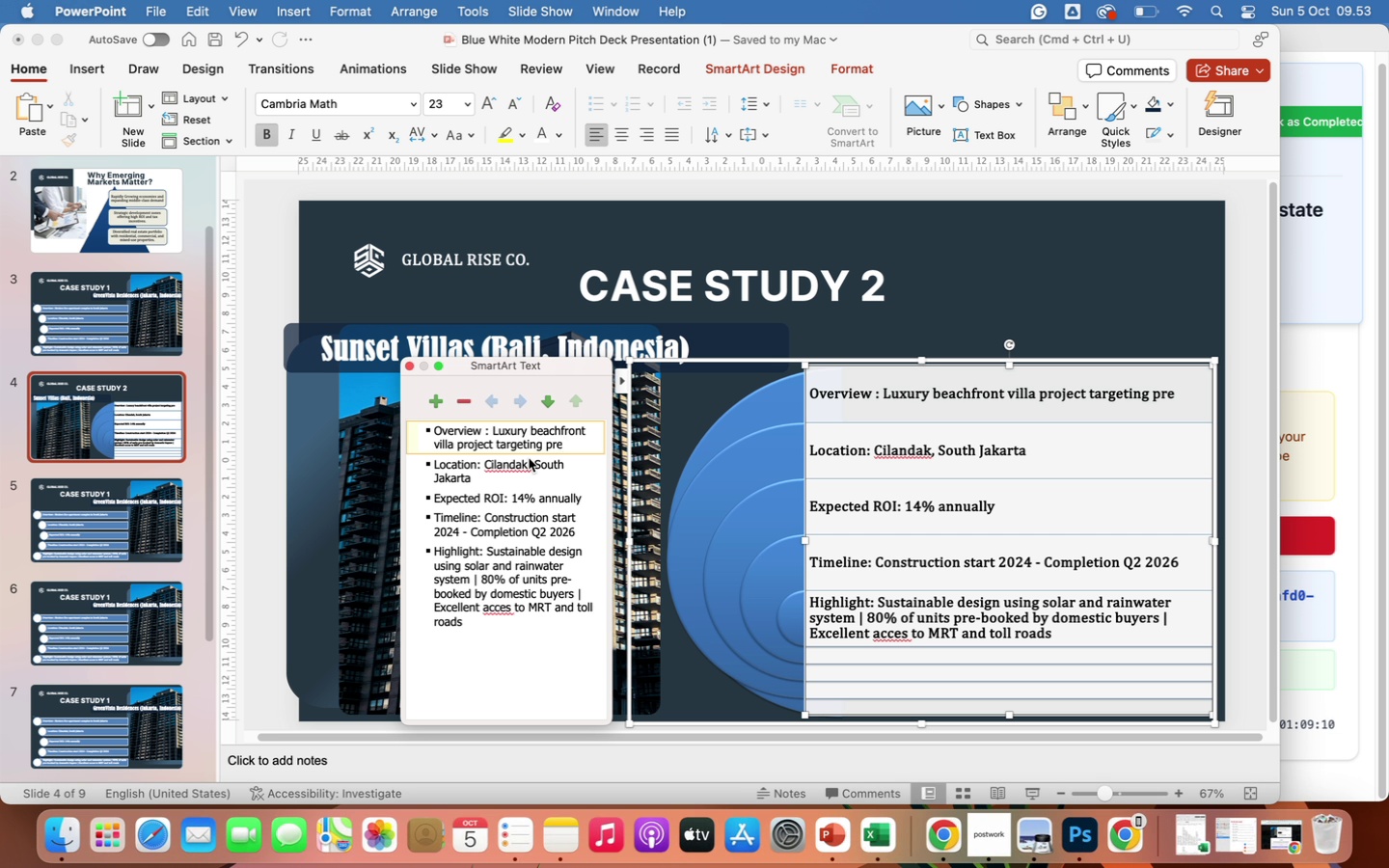 
wait(53.45)
 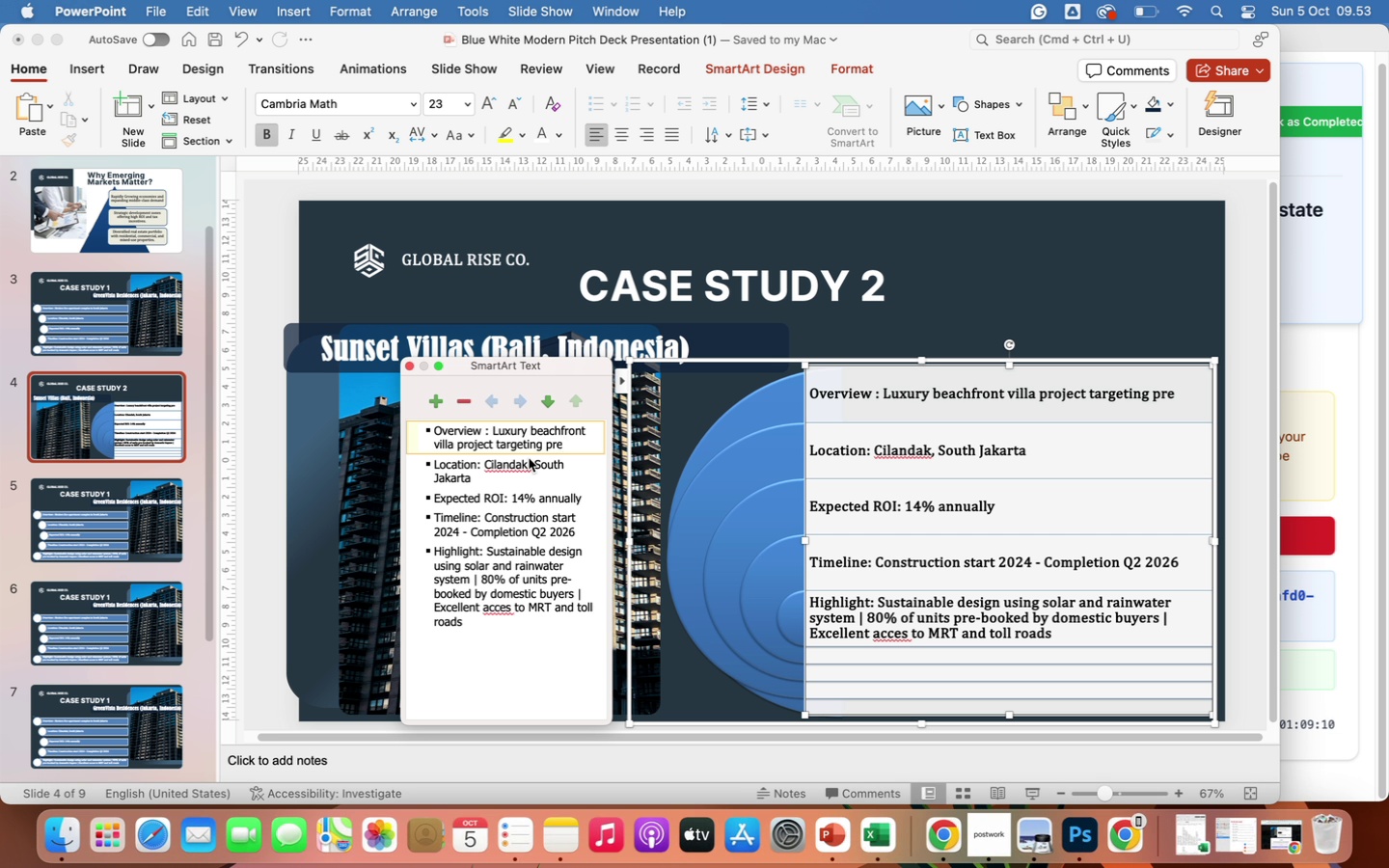 
type(mium international investor)
 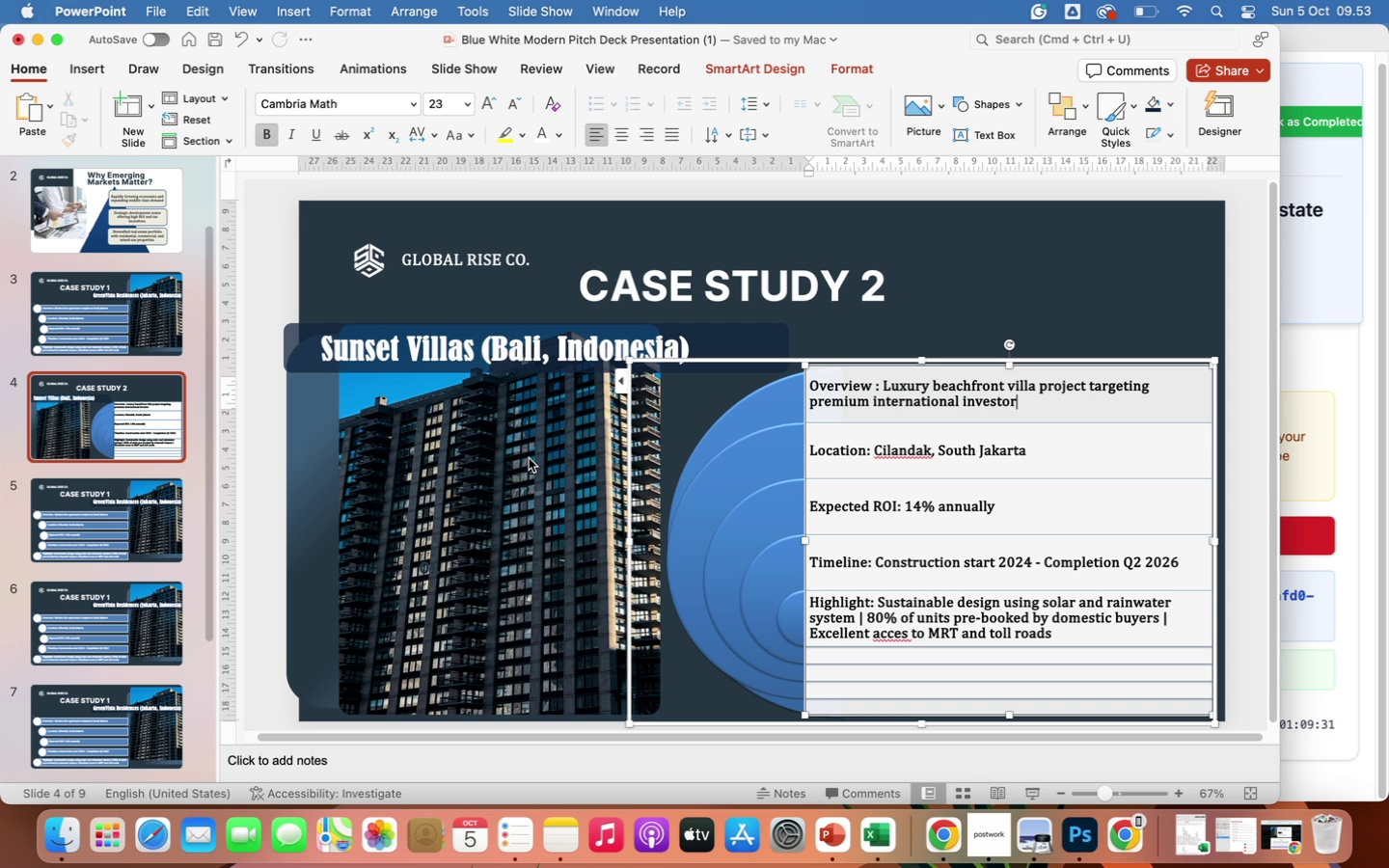 
key(S)
 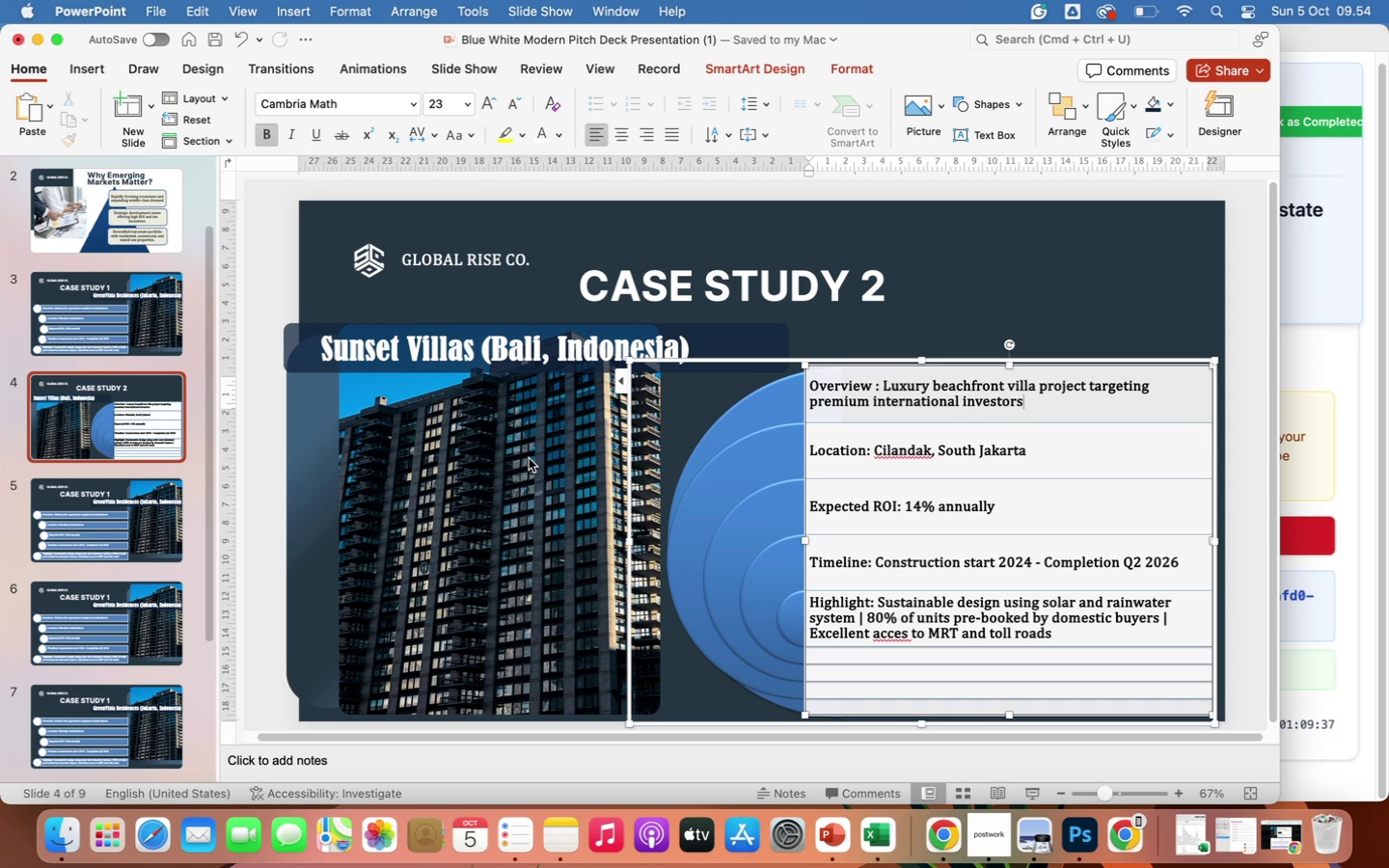 
wait(5.79)
 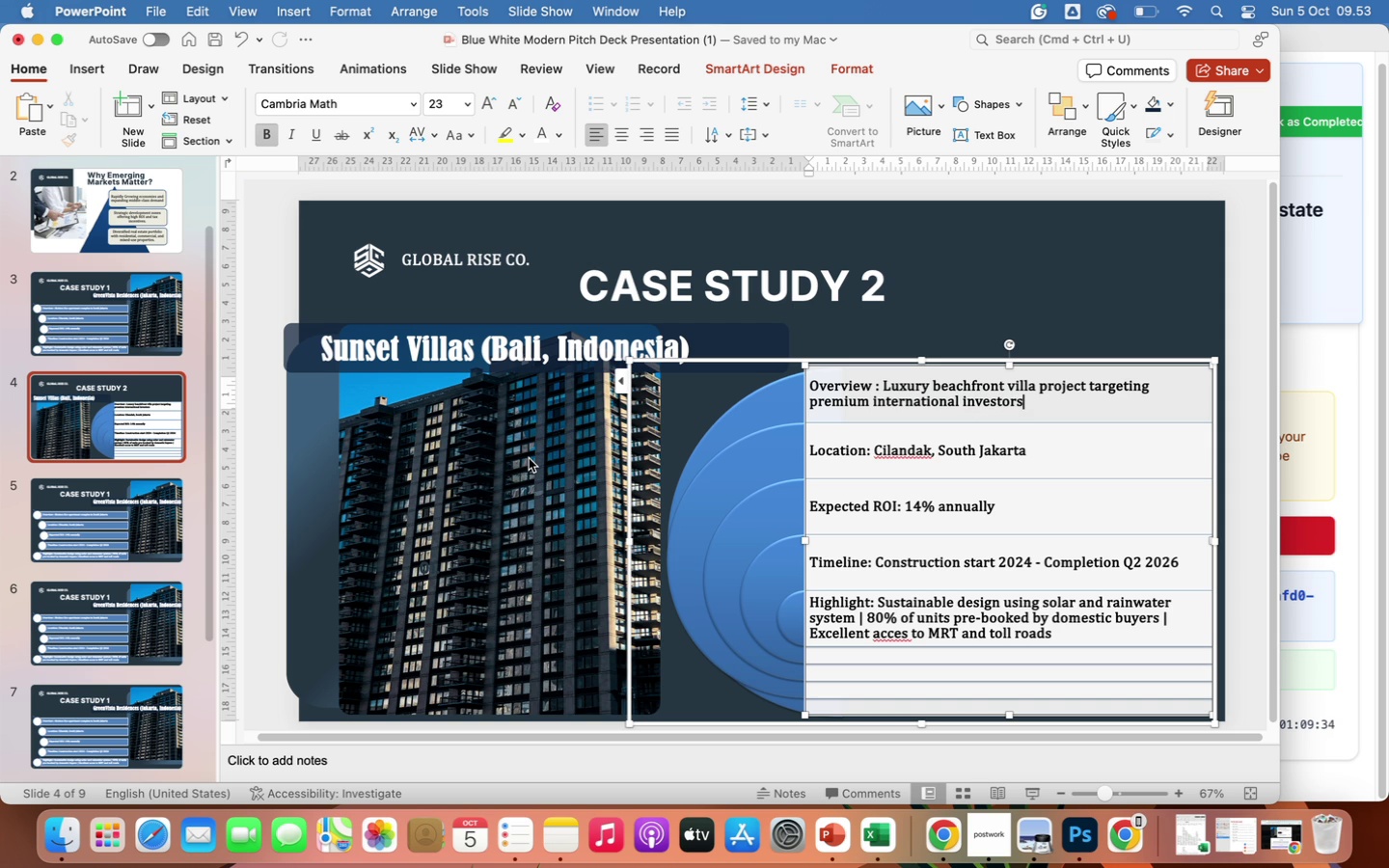 
key(Period)
 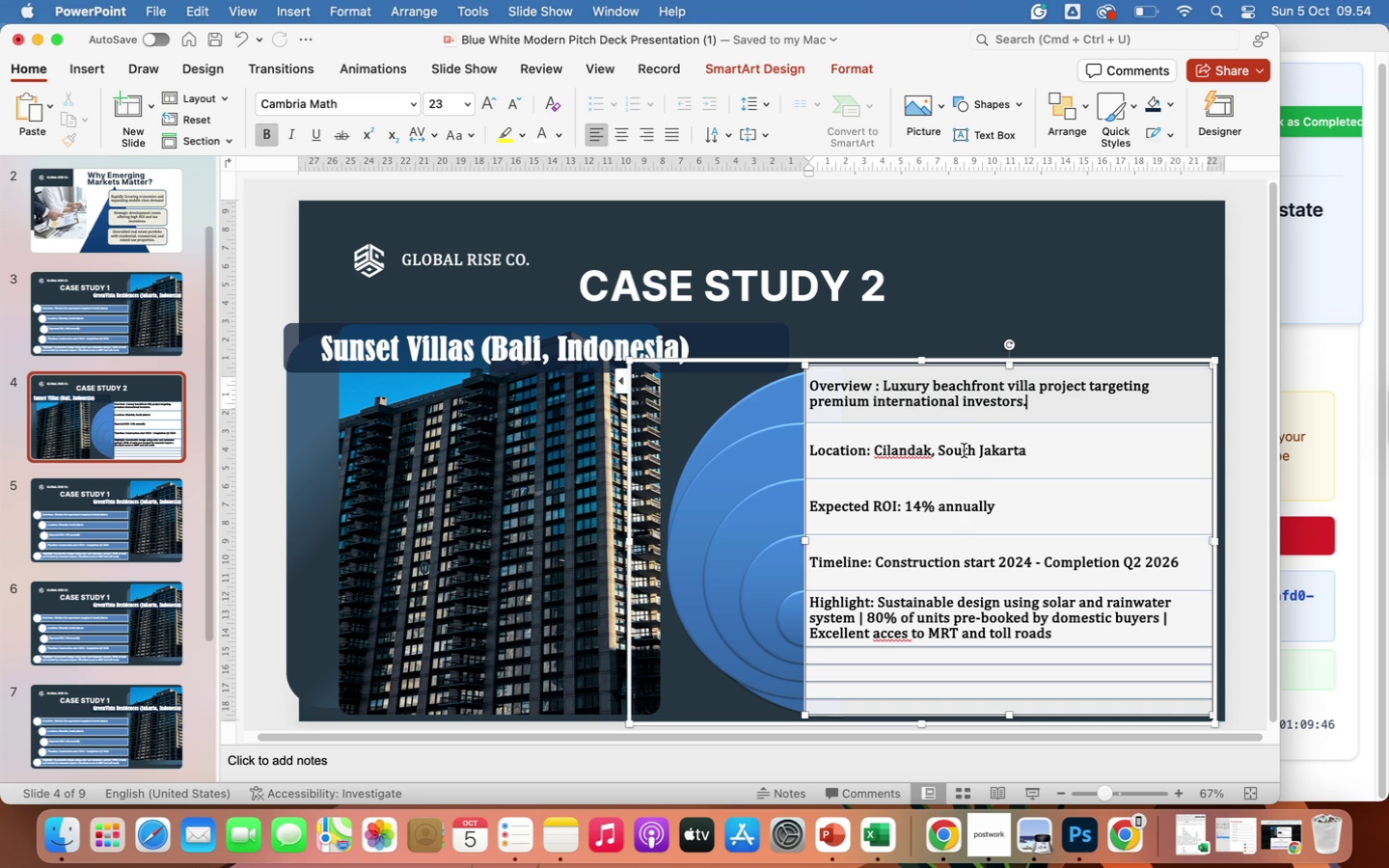 
wait(13.03)
 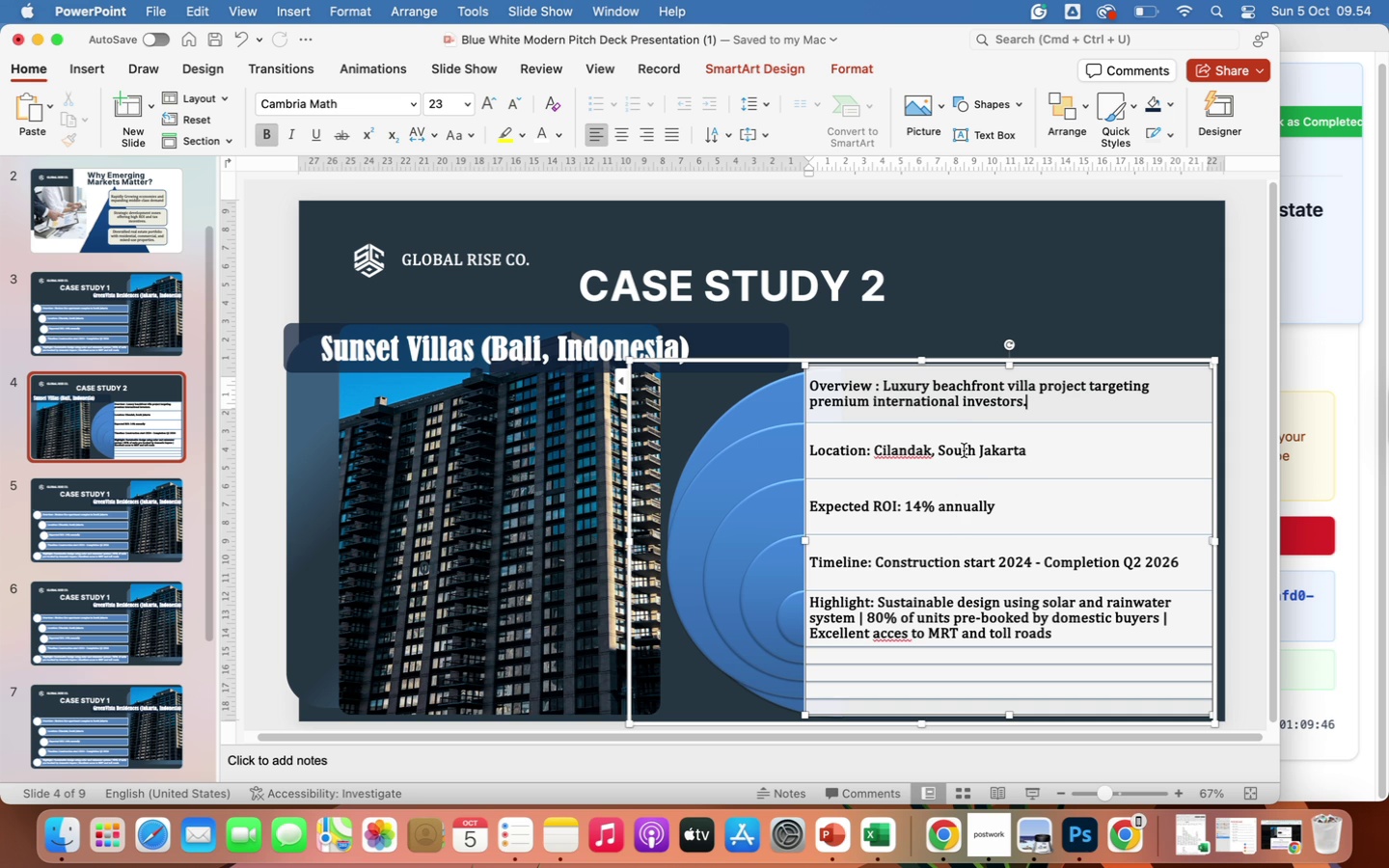 
left_click([1026, 450])